 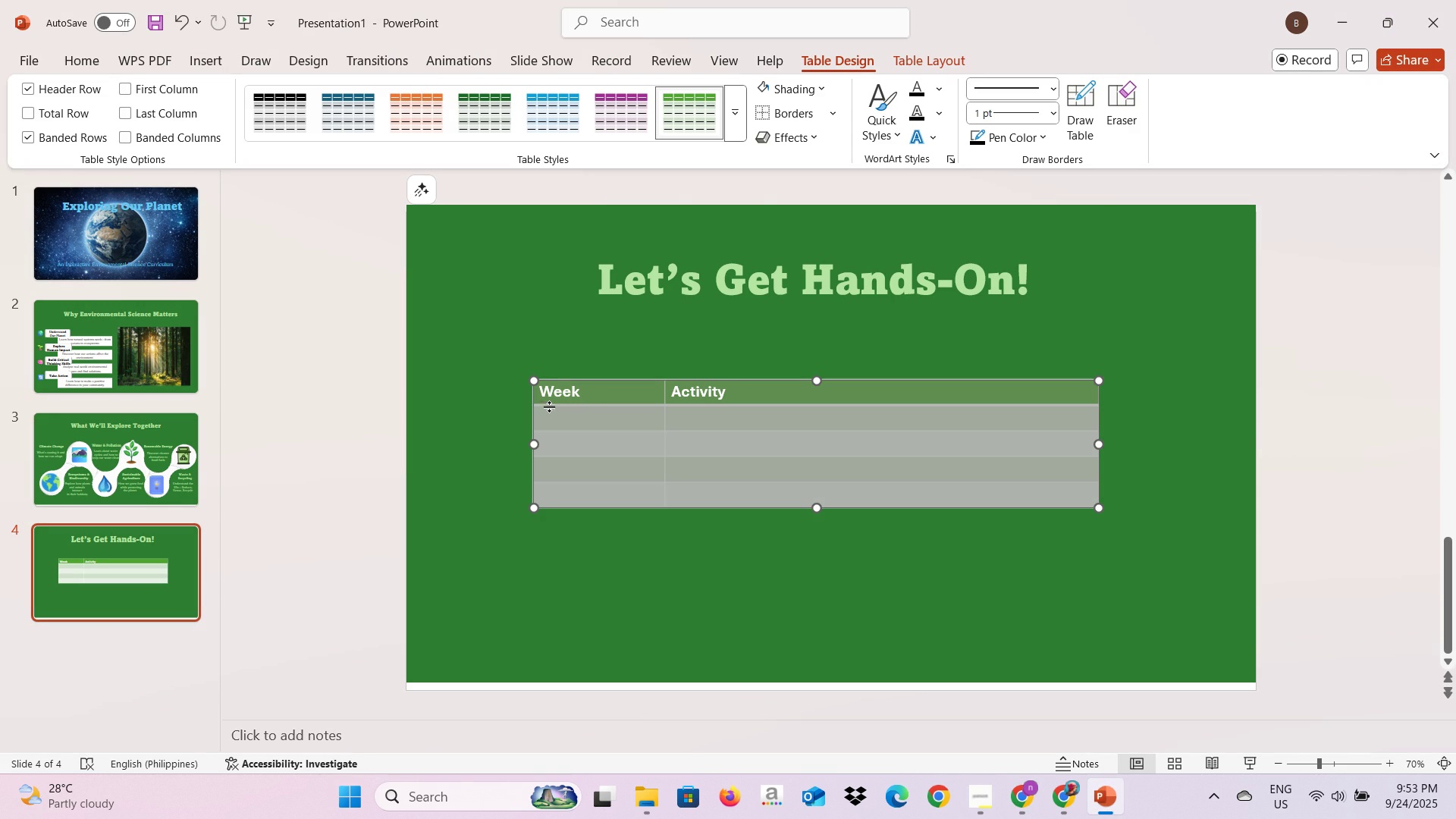 
left_click([65, 63])
 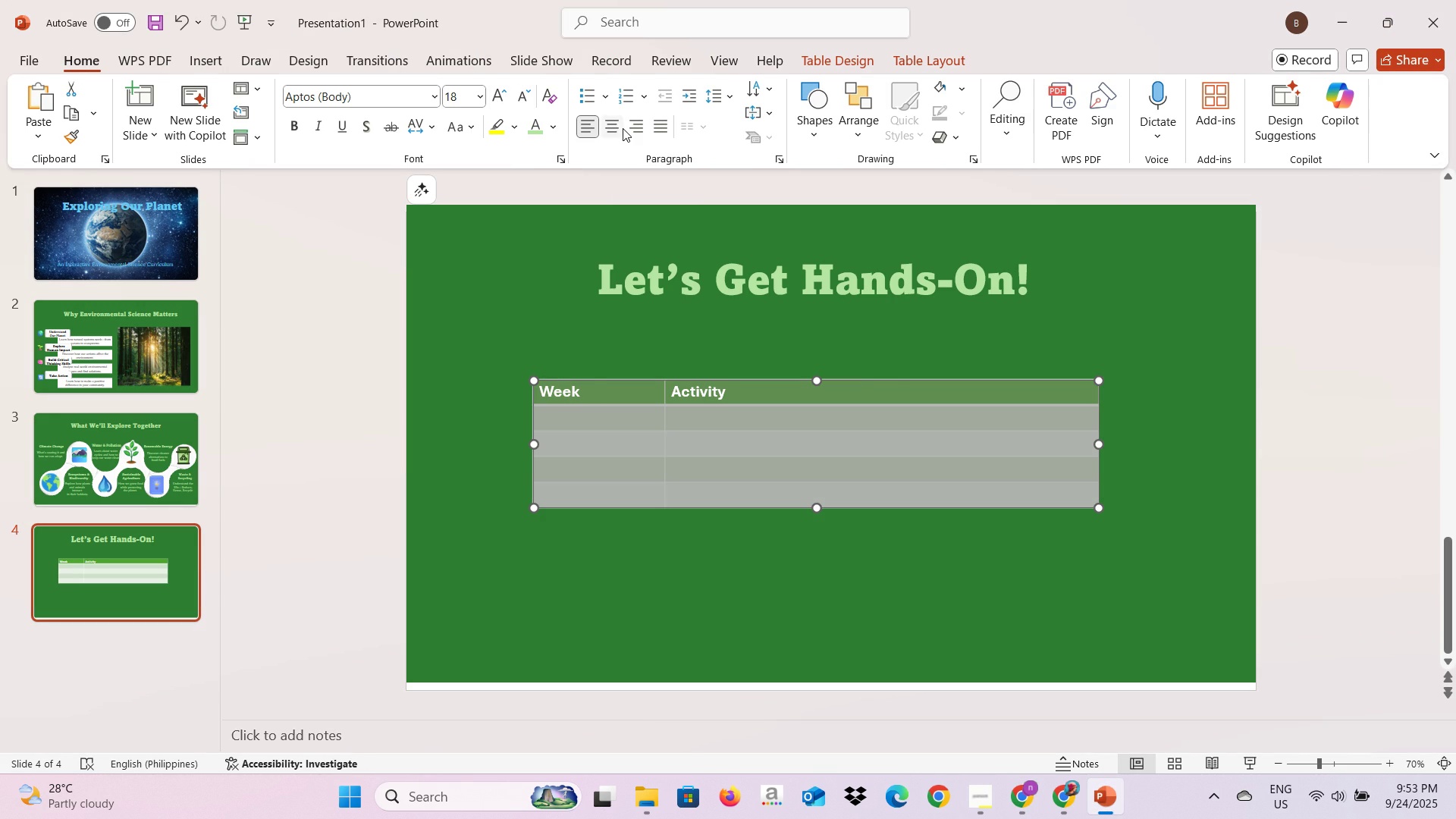 
left_click([622, 128])
 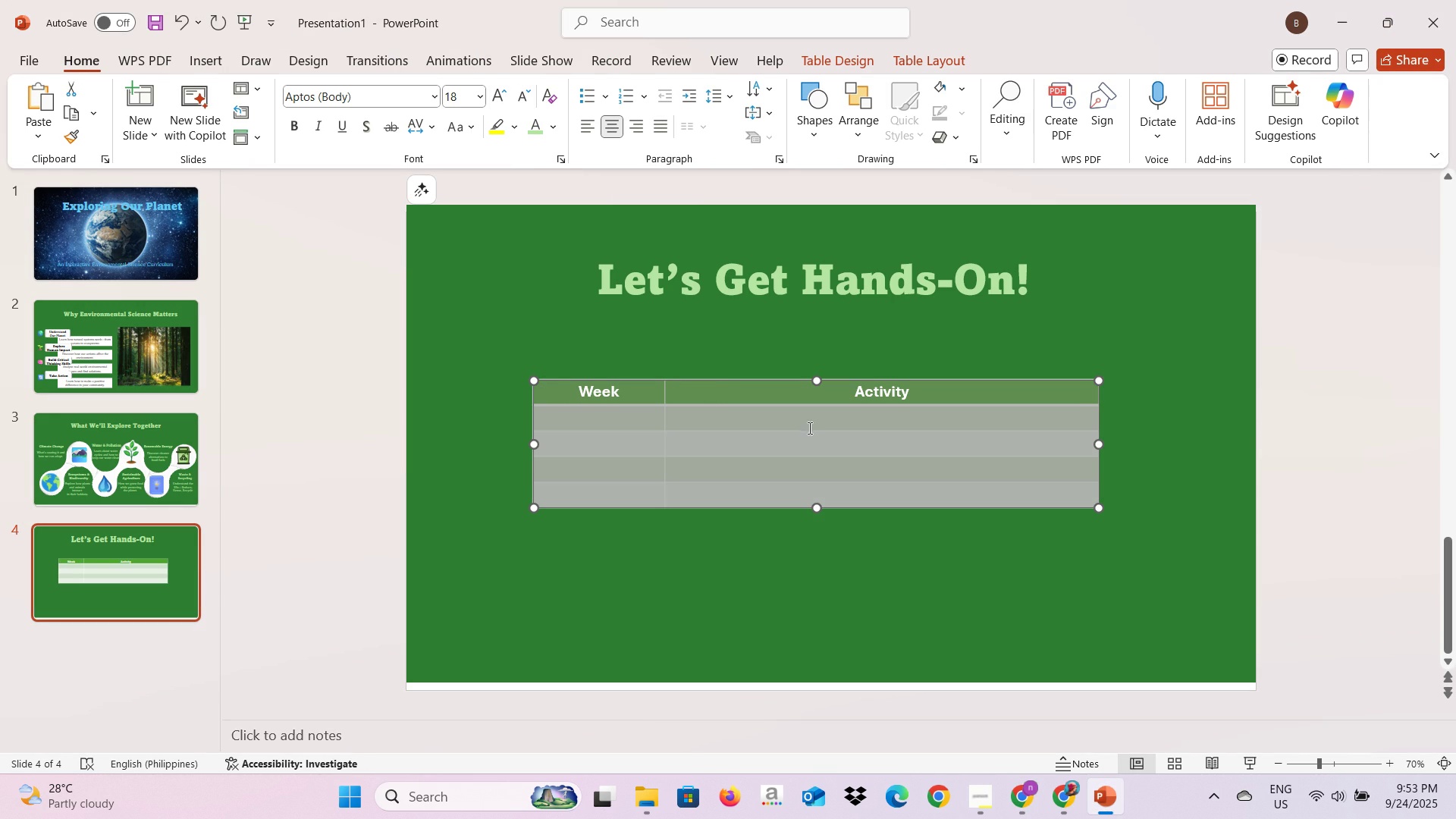 
left_click([808, 428])
 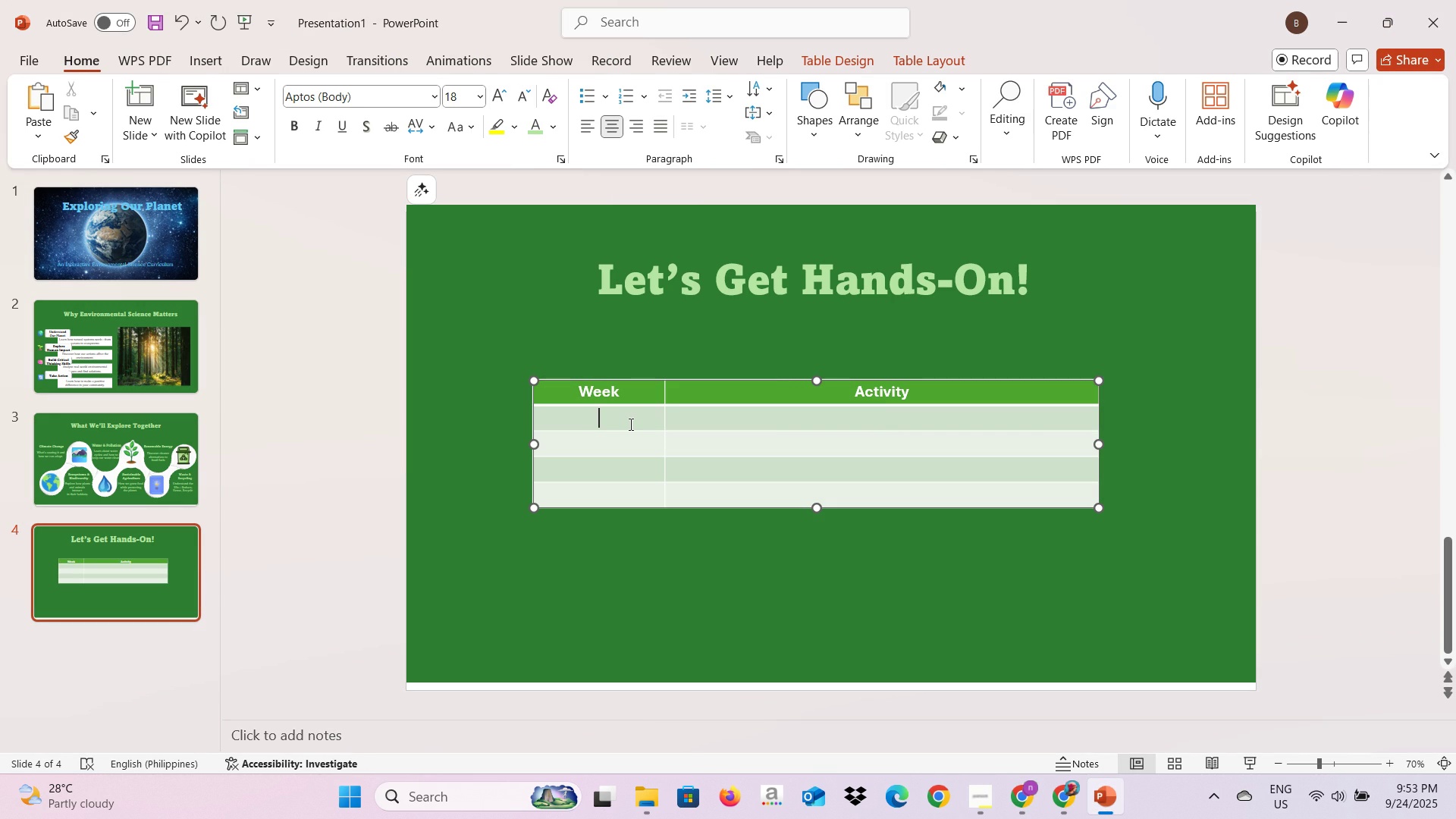 
left_click([629, 424])
 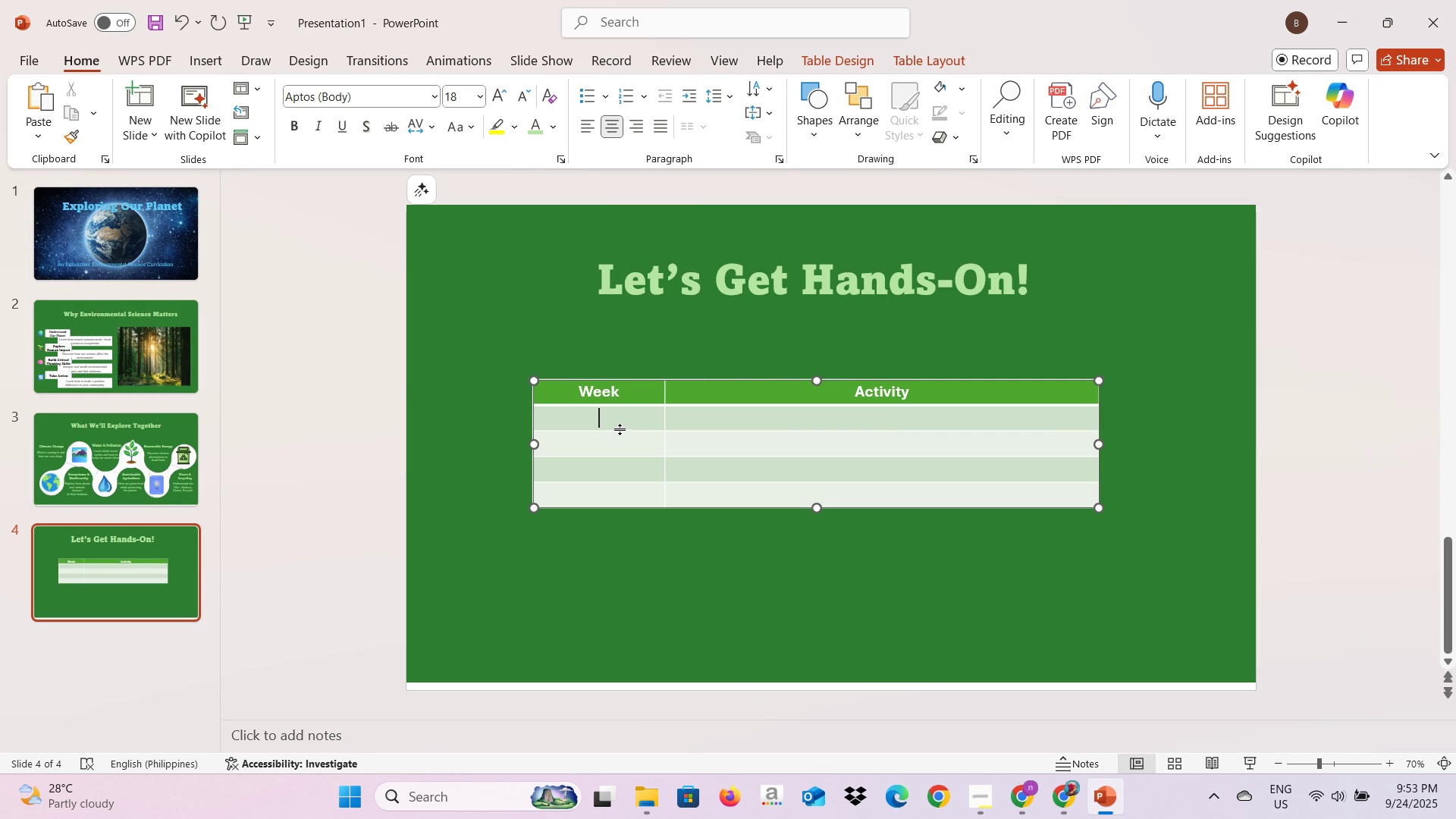 
key(1)